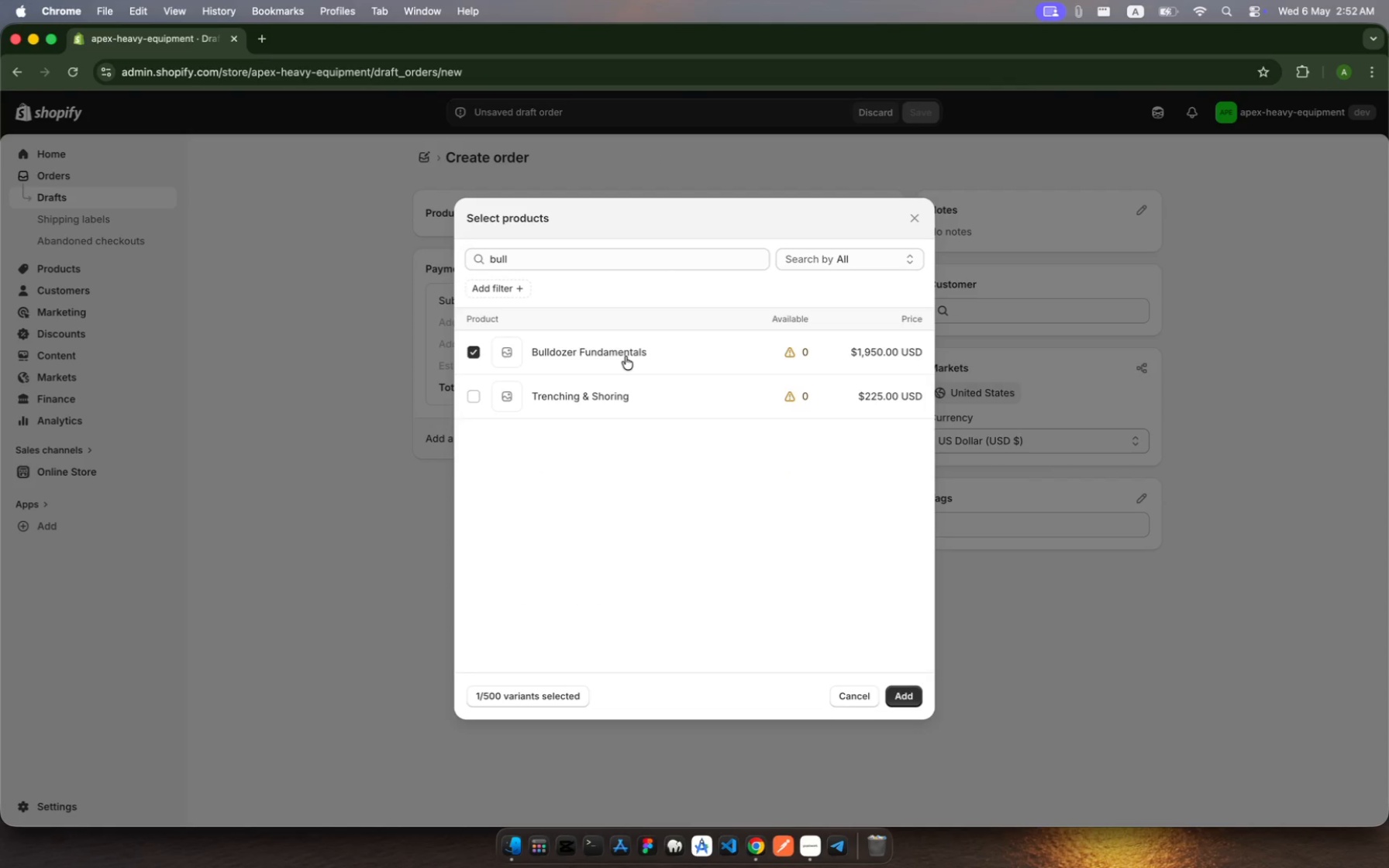 
left_click([900, 693])
 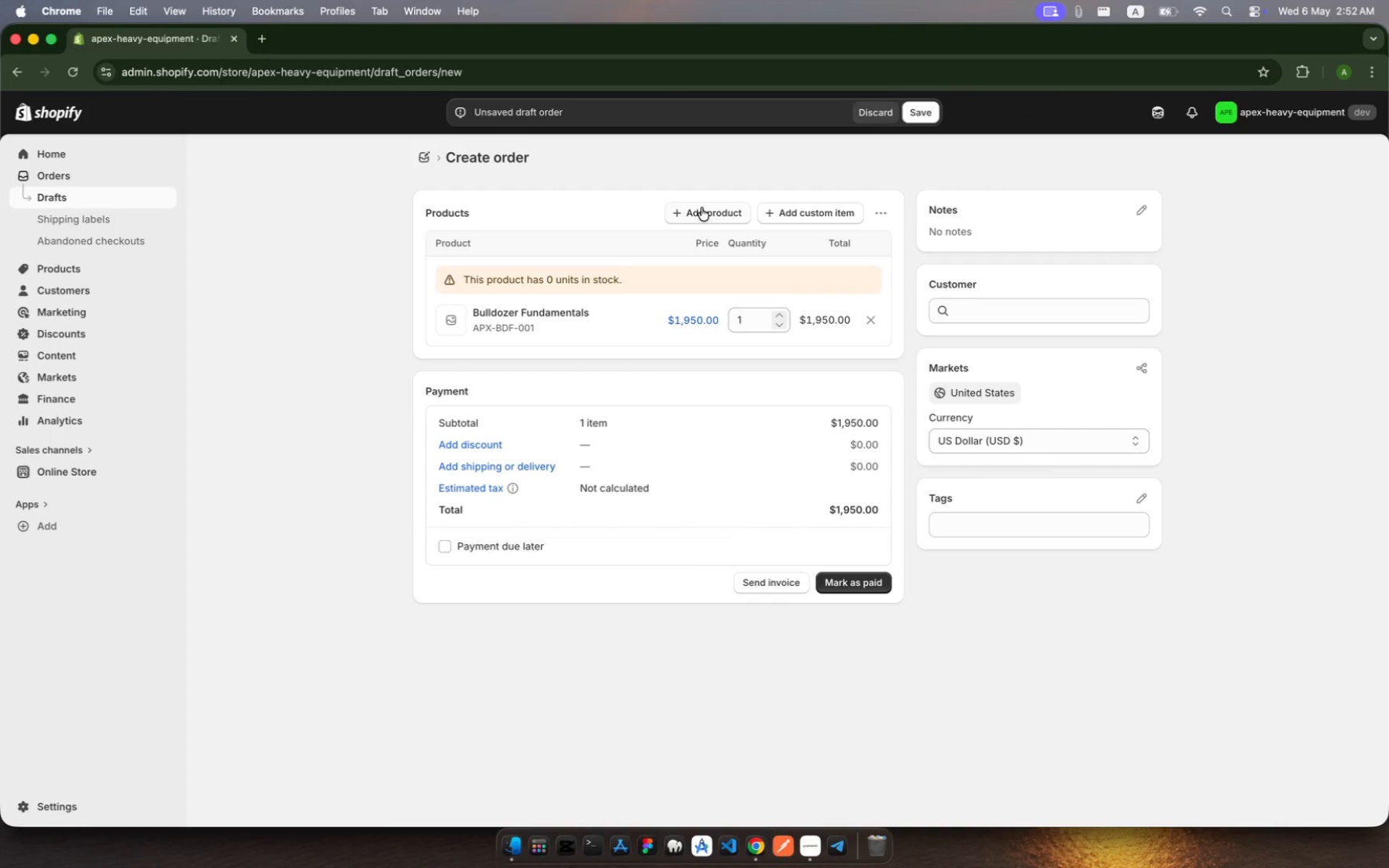 
wait(5.38)
 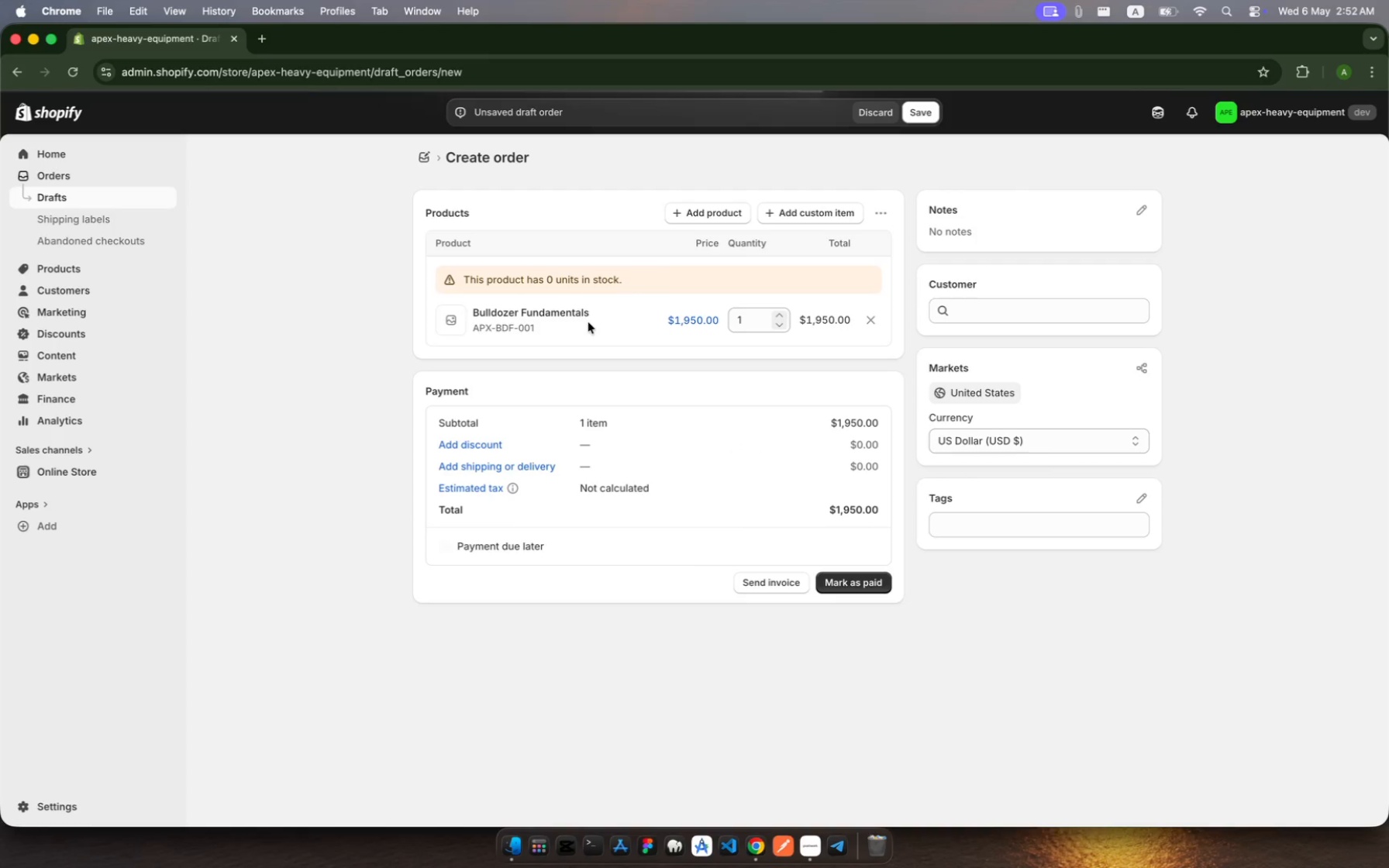 
left_click([701, 208])
 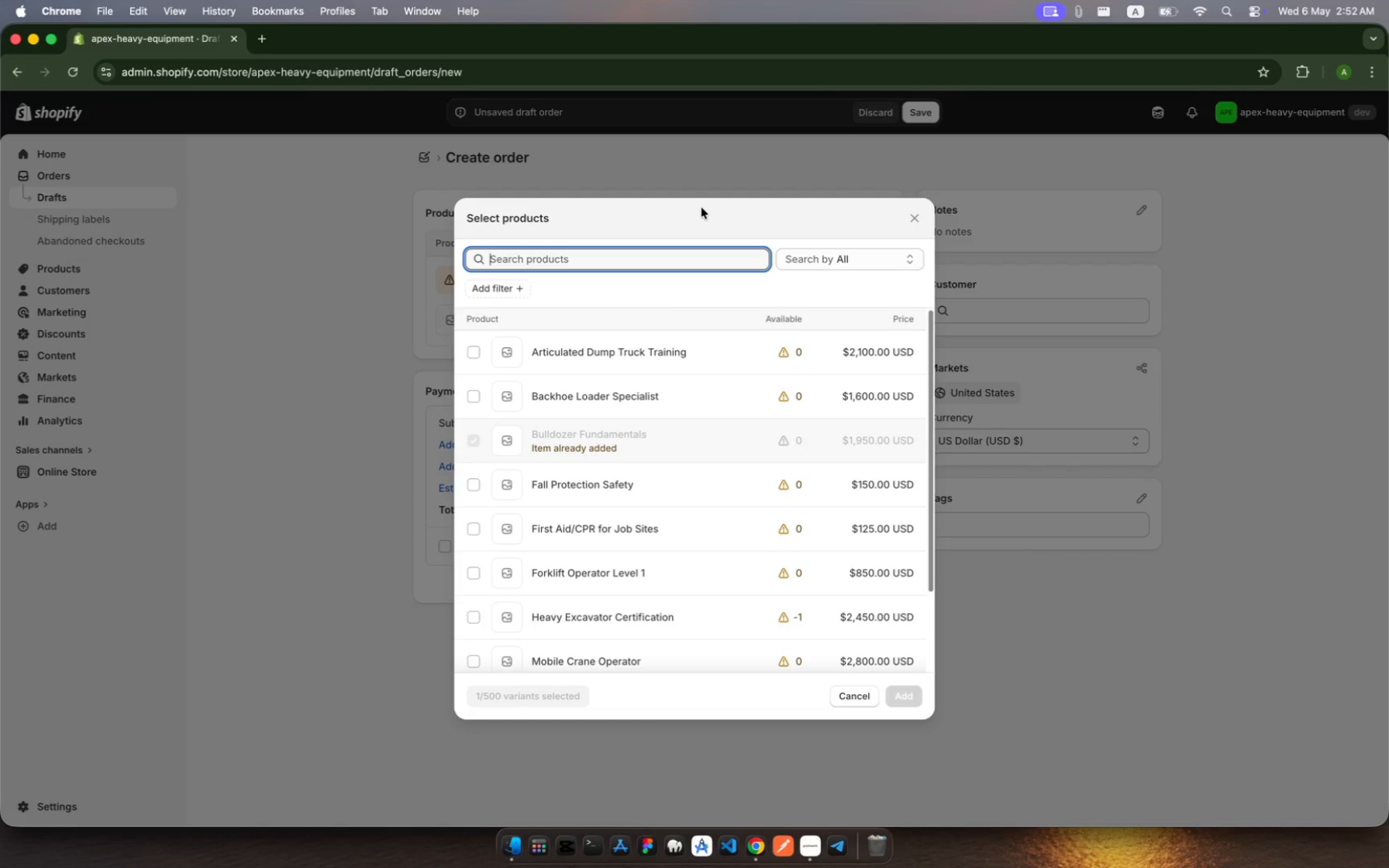 
type(trenc)
 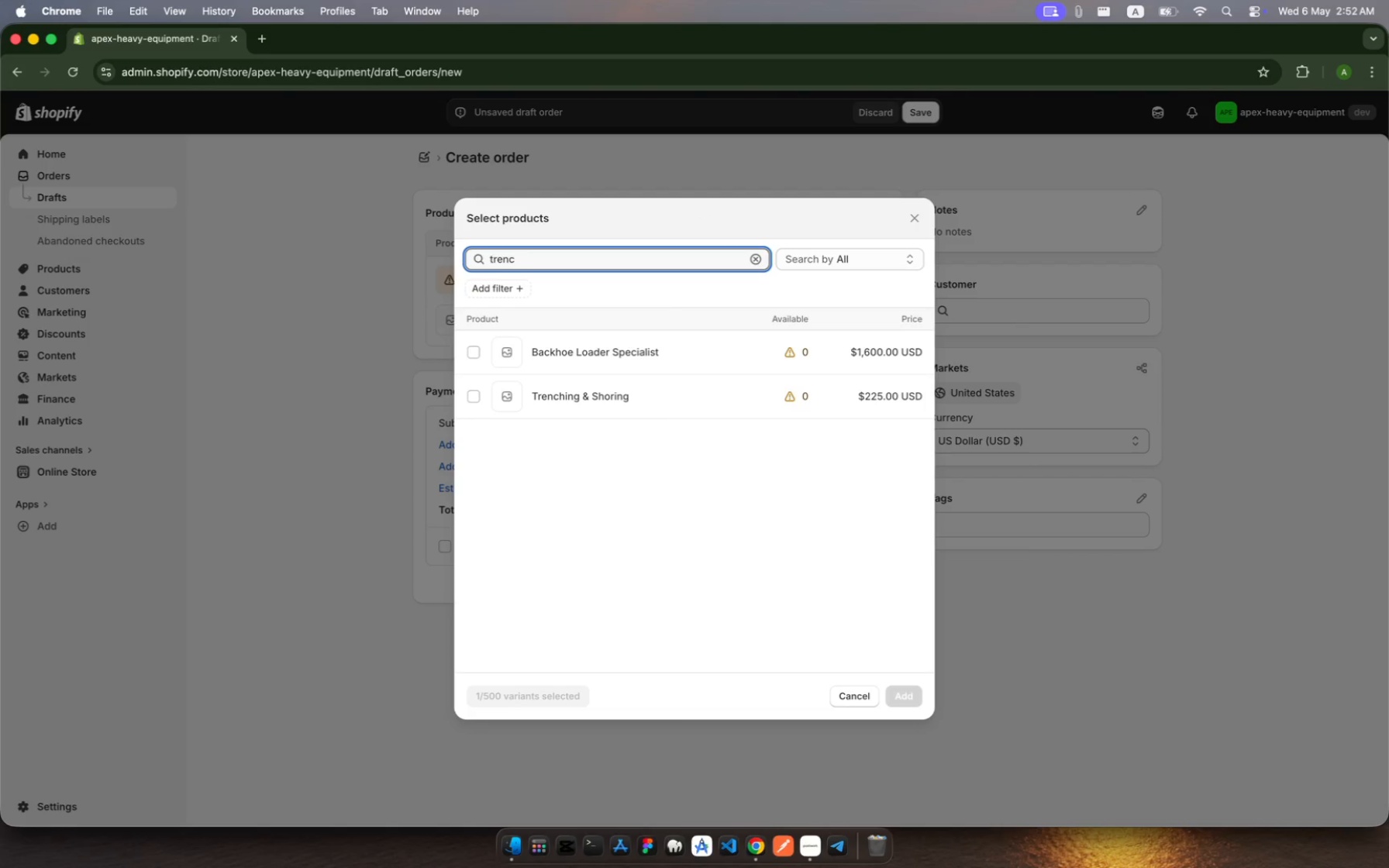 
wait(9.47)
 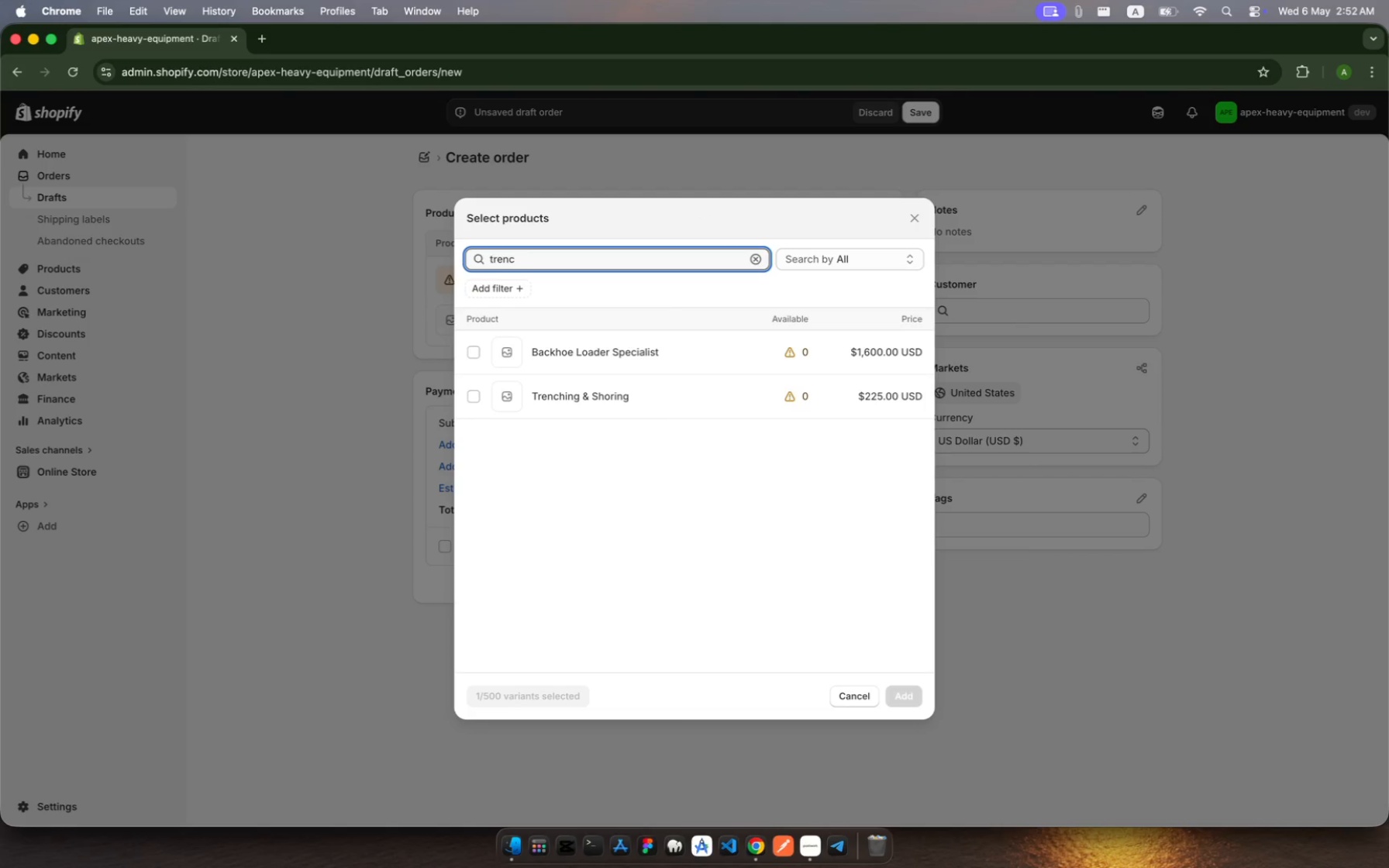 
left_click([693, 371])
 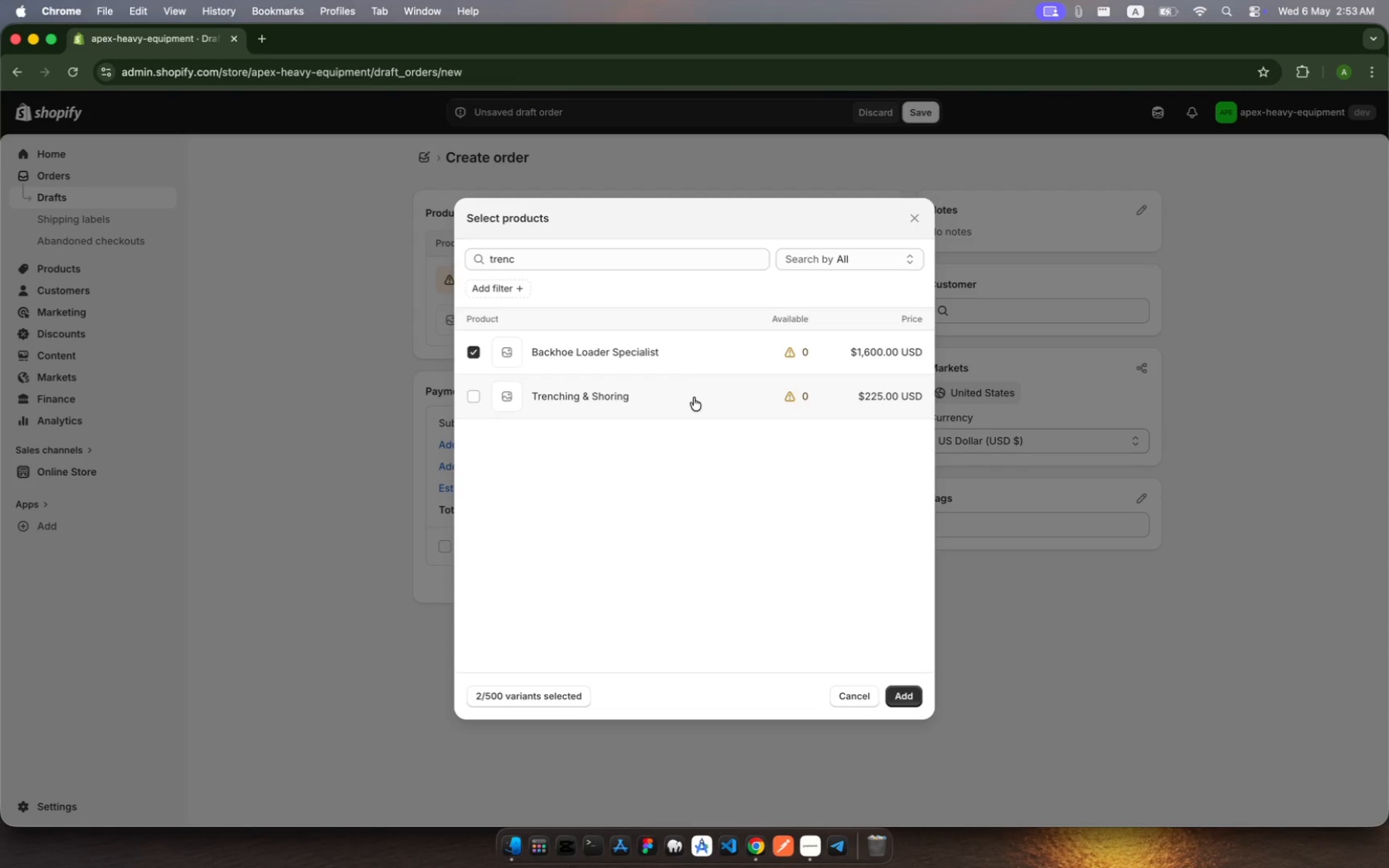 
left_click([694, 398])
 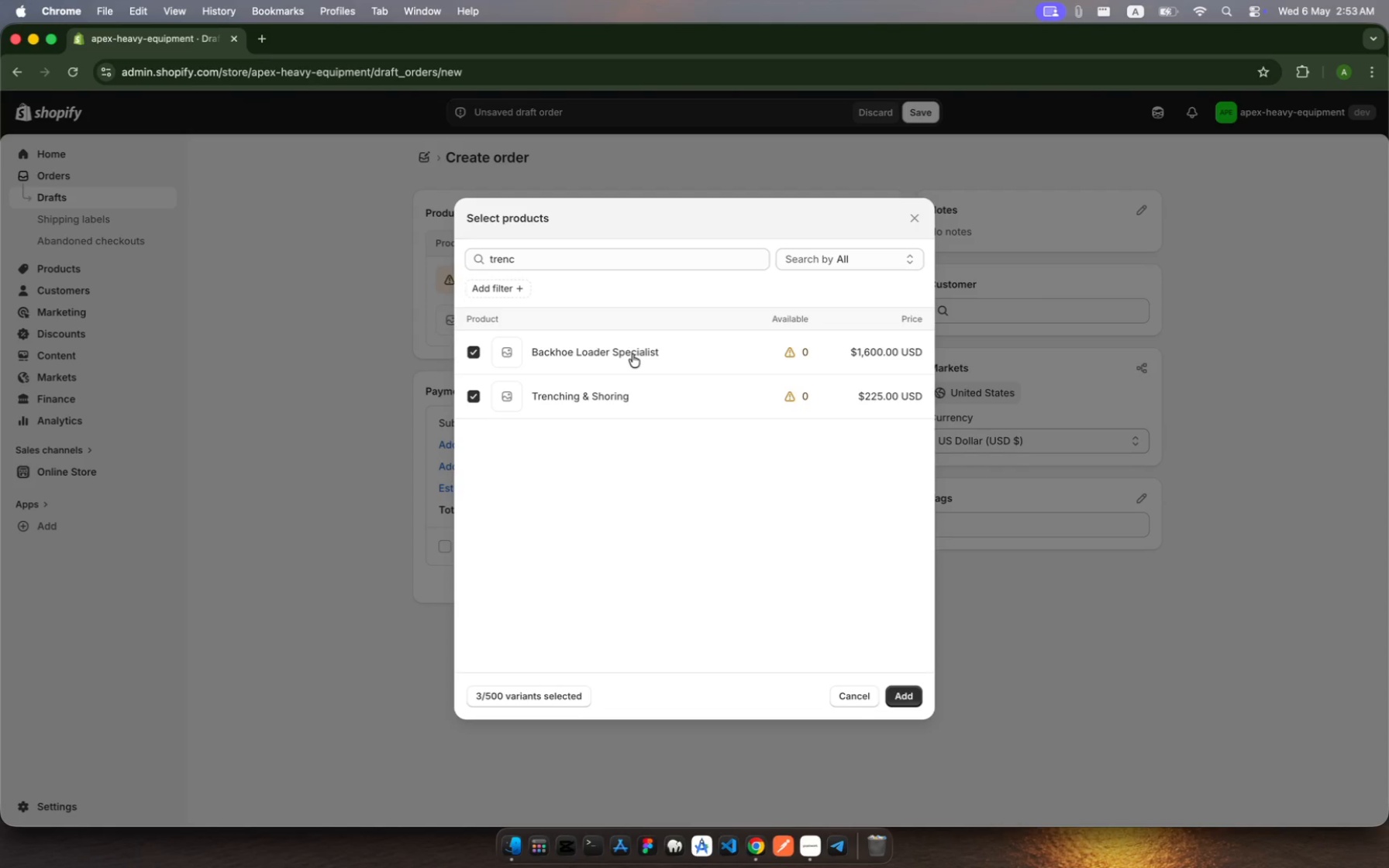 
left_click([632, 354])
 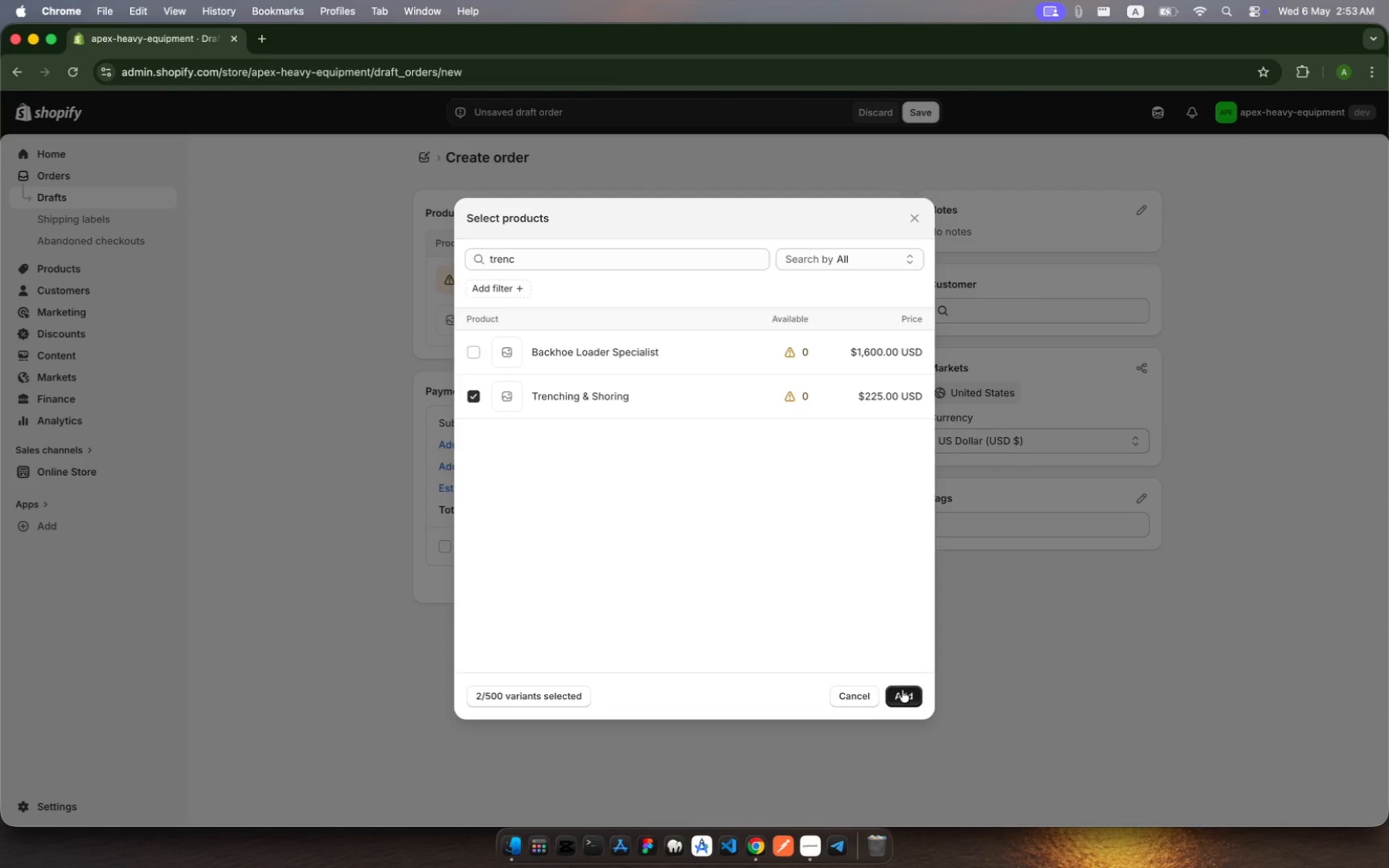 
left_click([901, 690])
 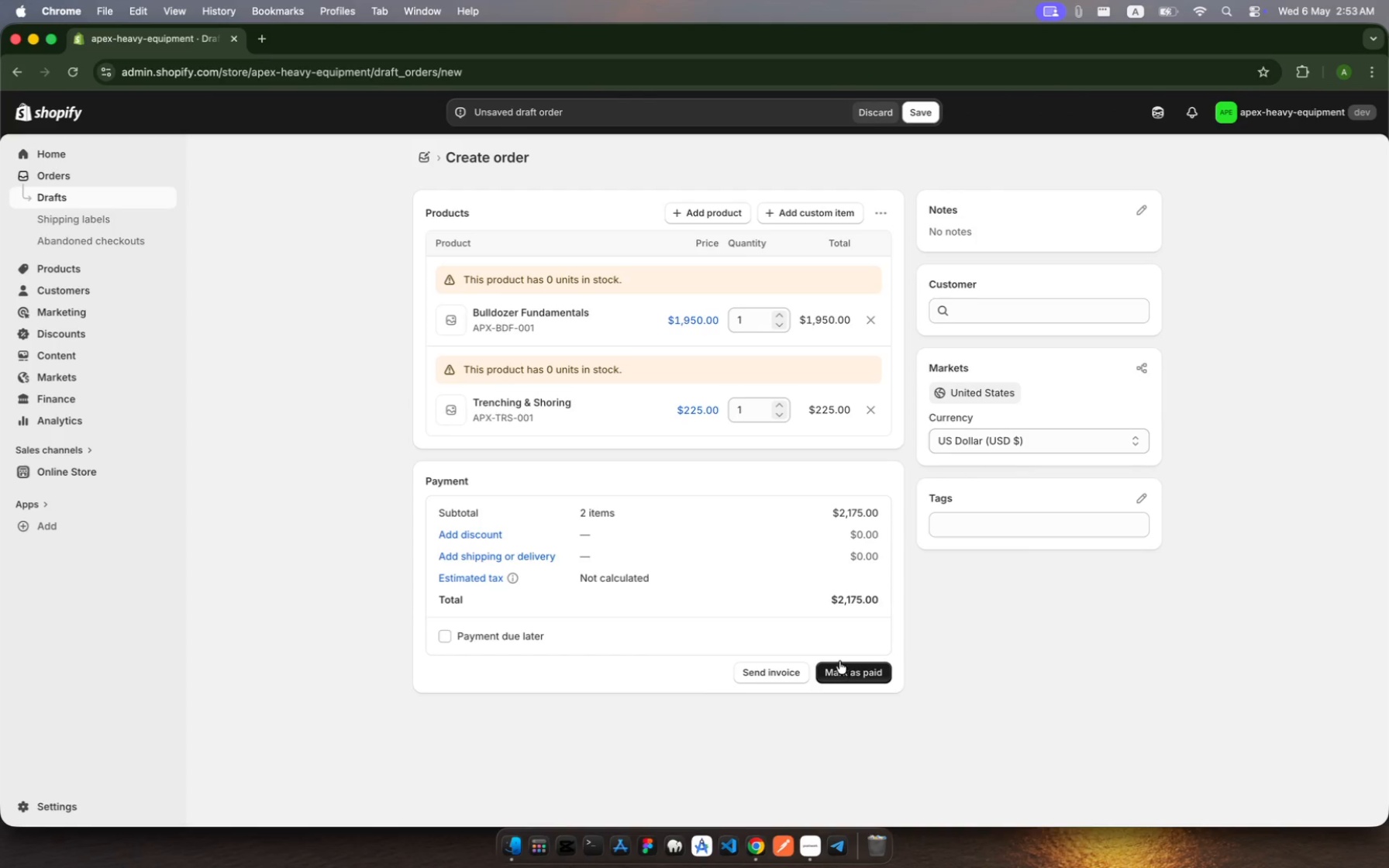 
left_click([839, 666])